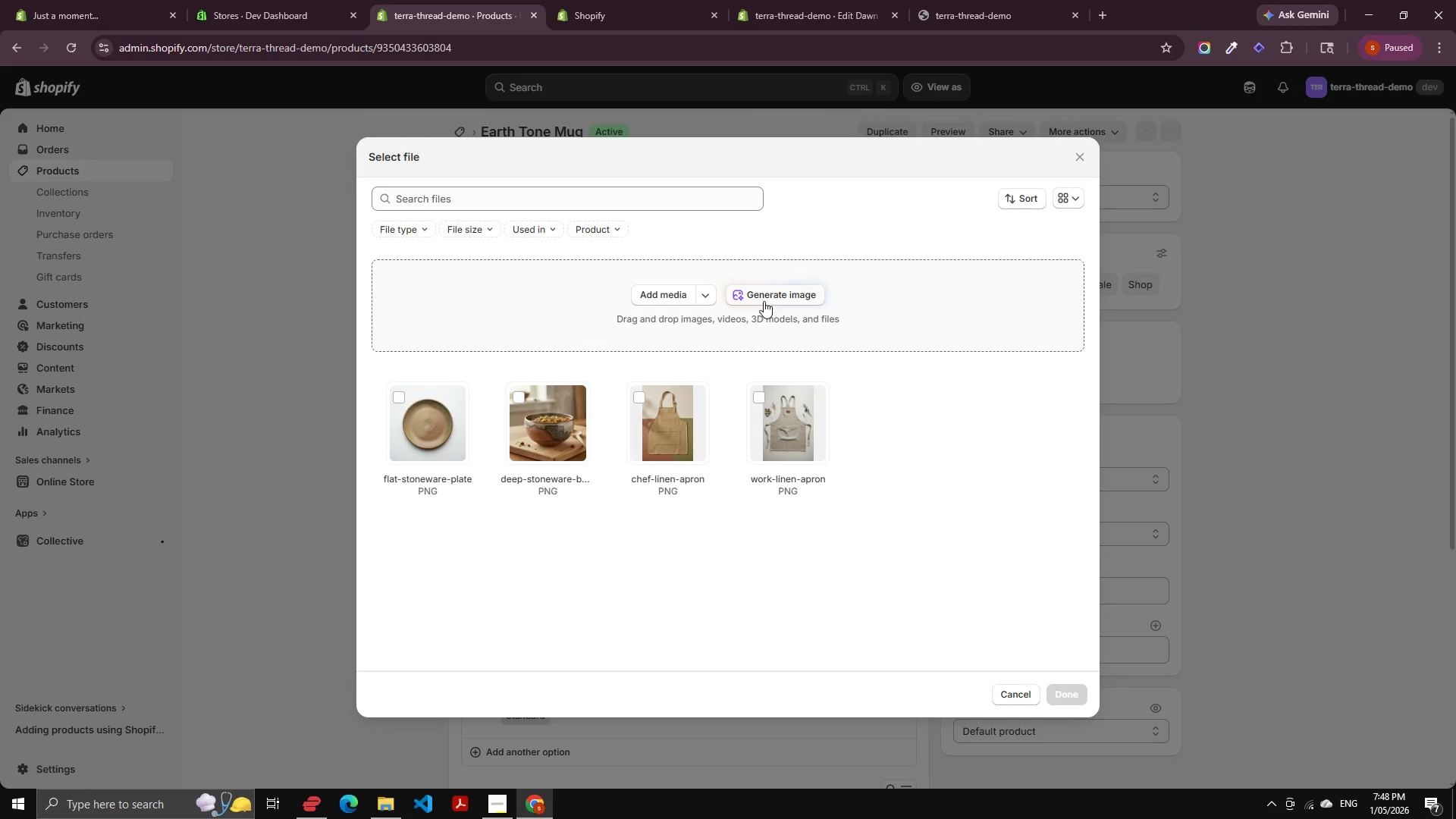 
left_click([764, 301])
 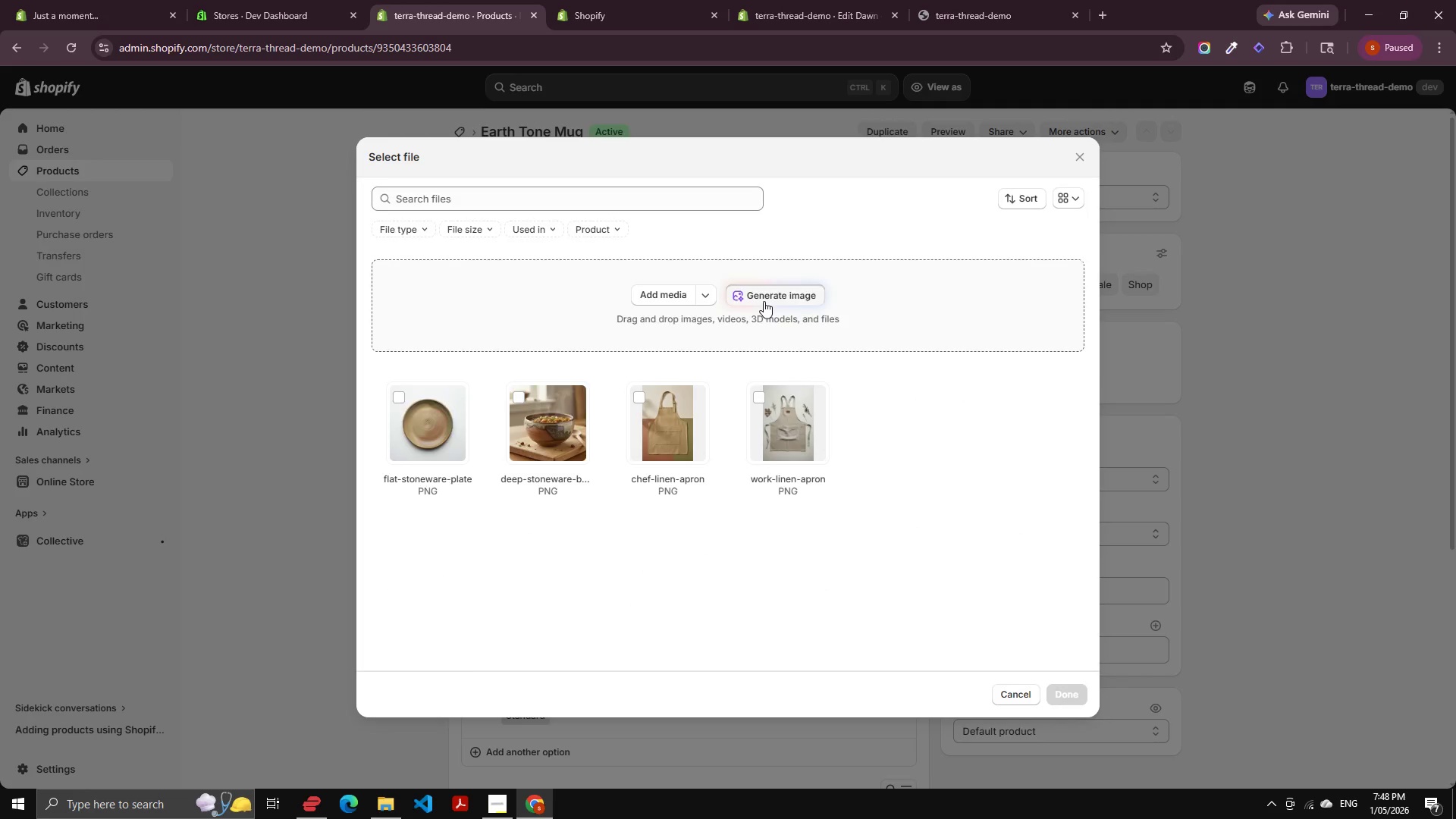 
key(Control+V)
 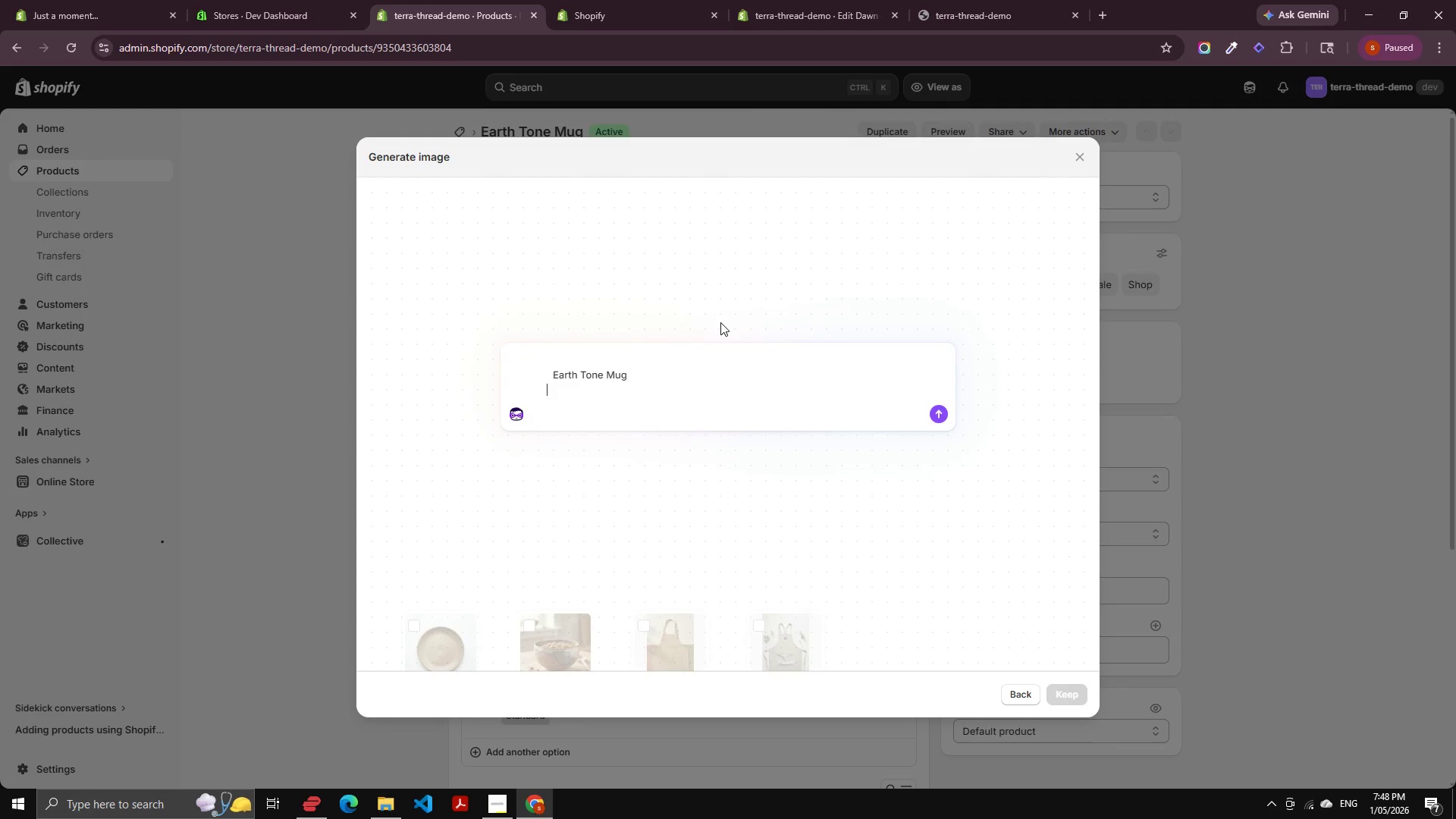 
key(Enter)
 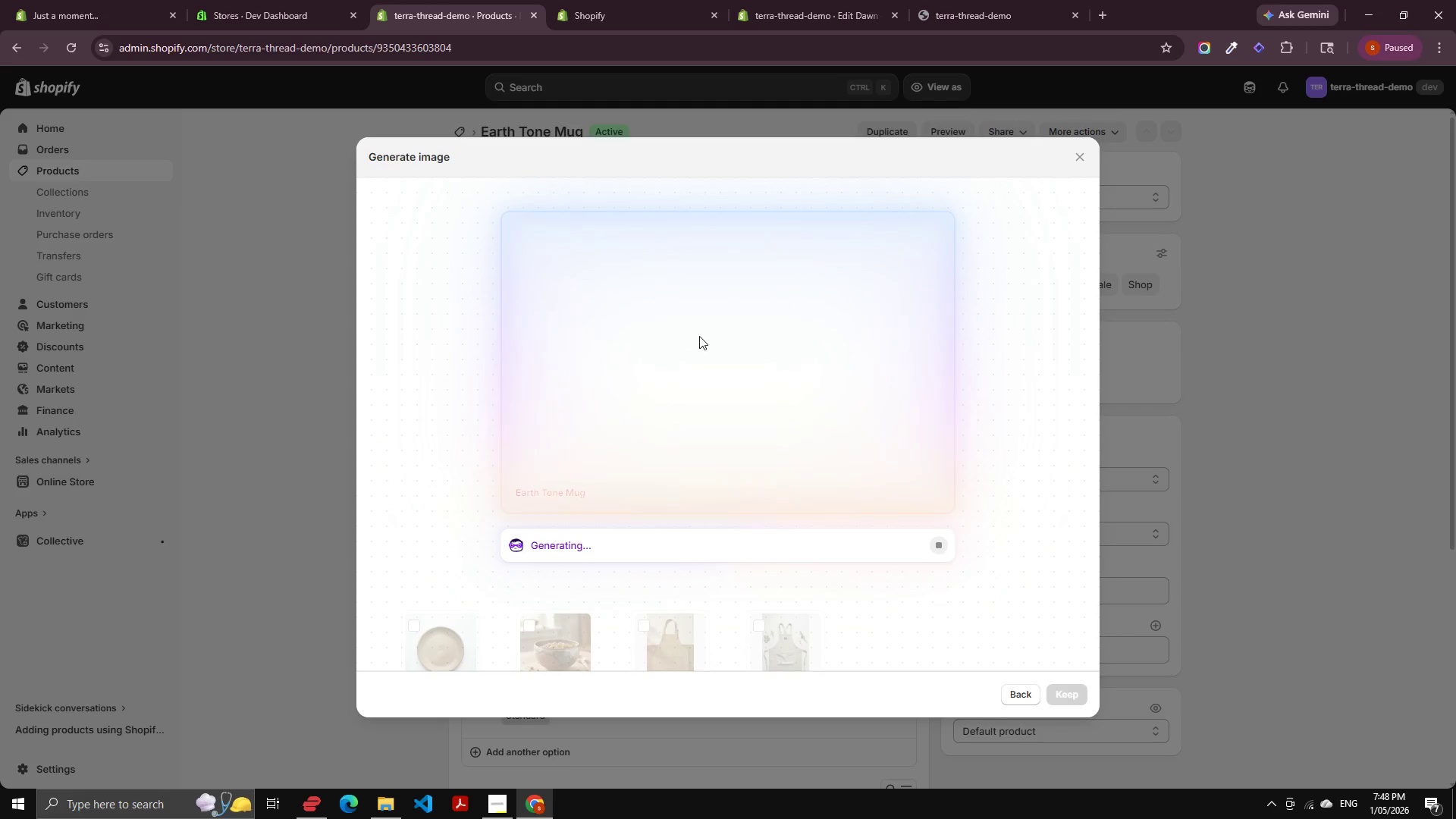 
wait(12.86)
 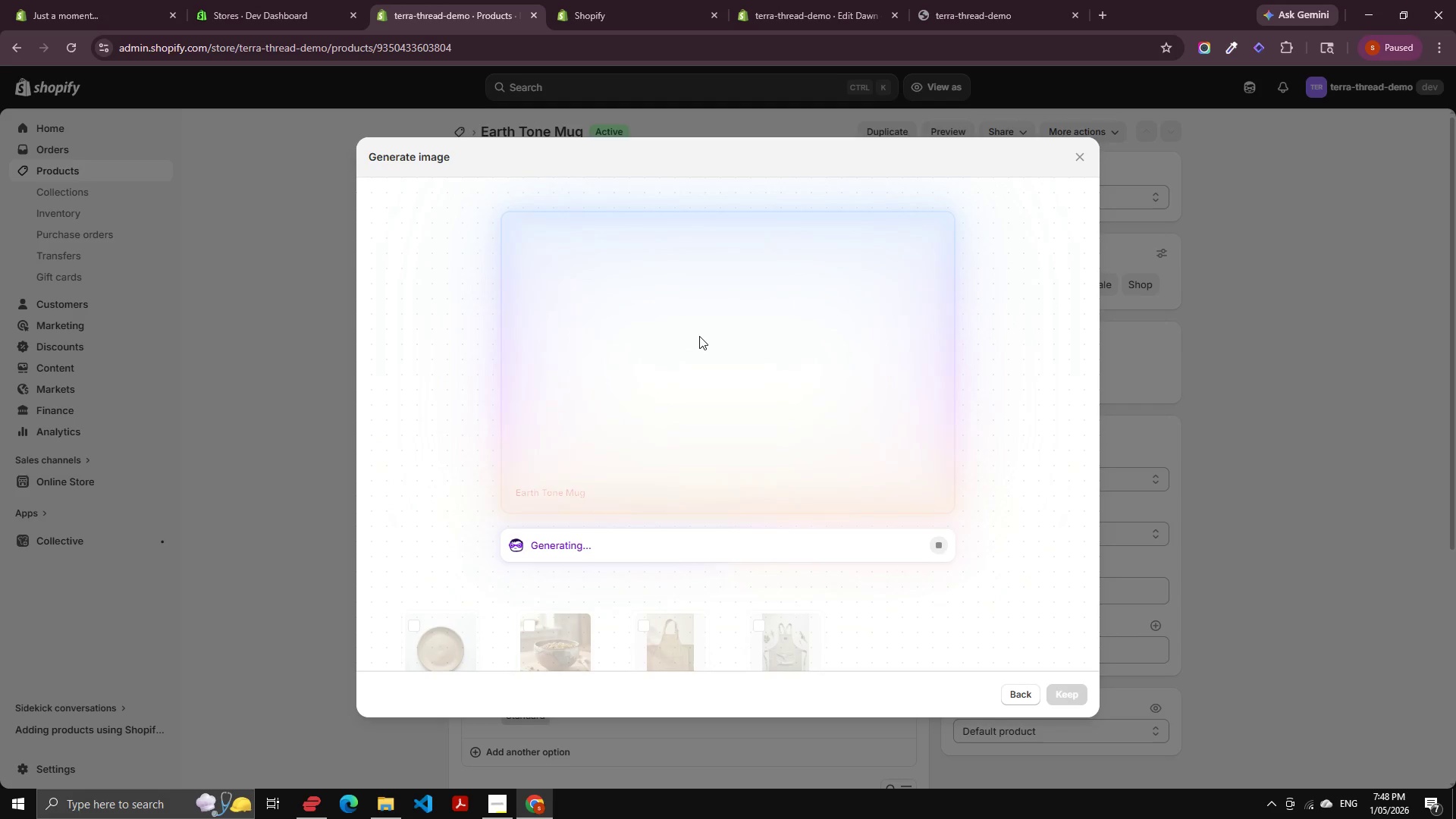 
left_click([1029, 0])
 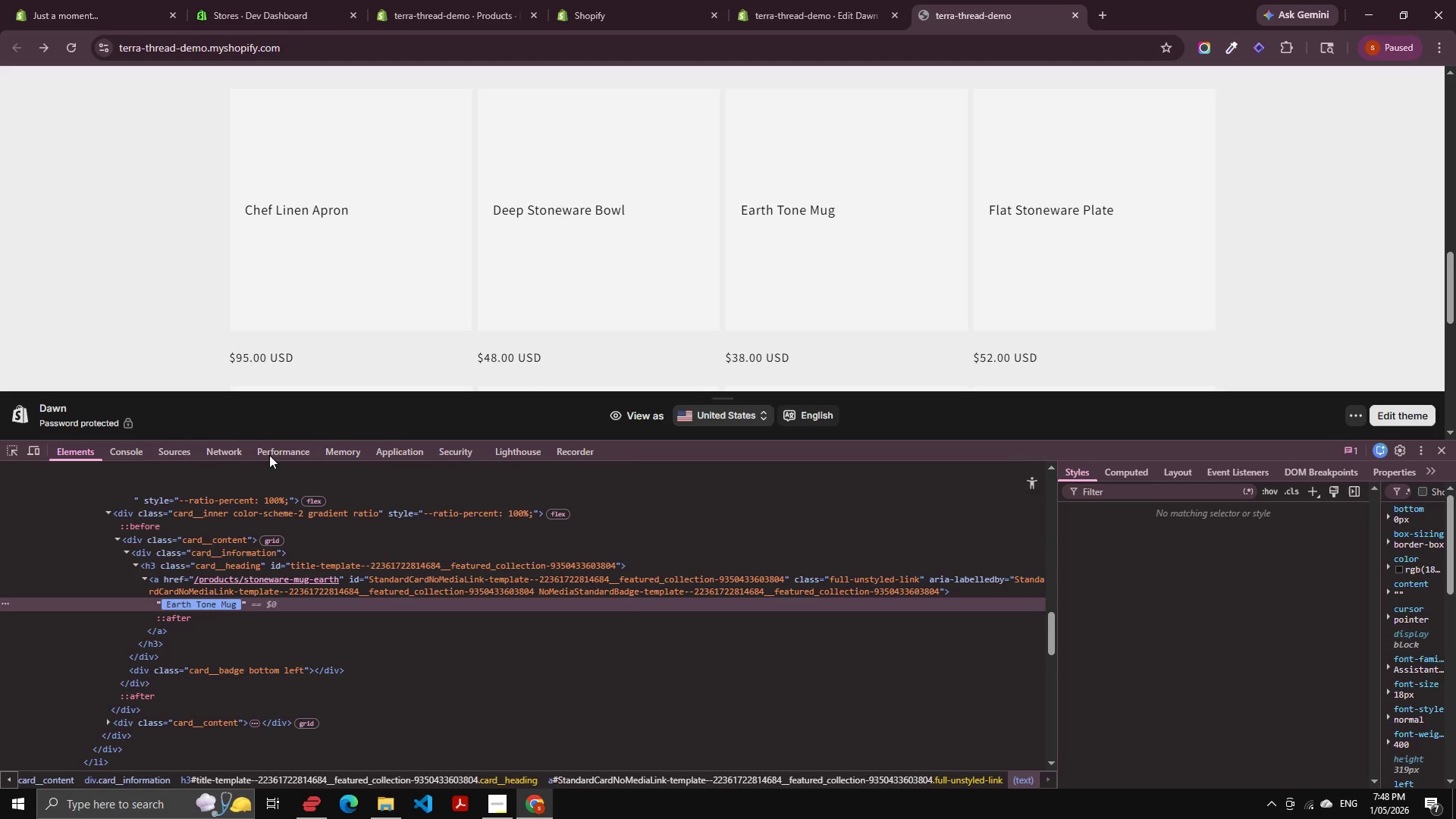 
scroll: coordinate [493, 218], scroll_direction: up, amount: 10.0
 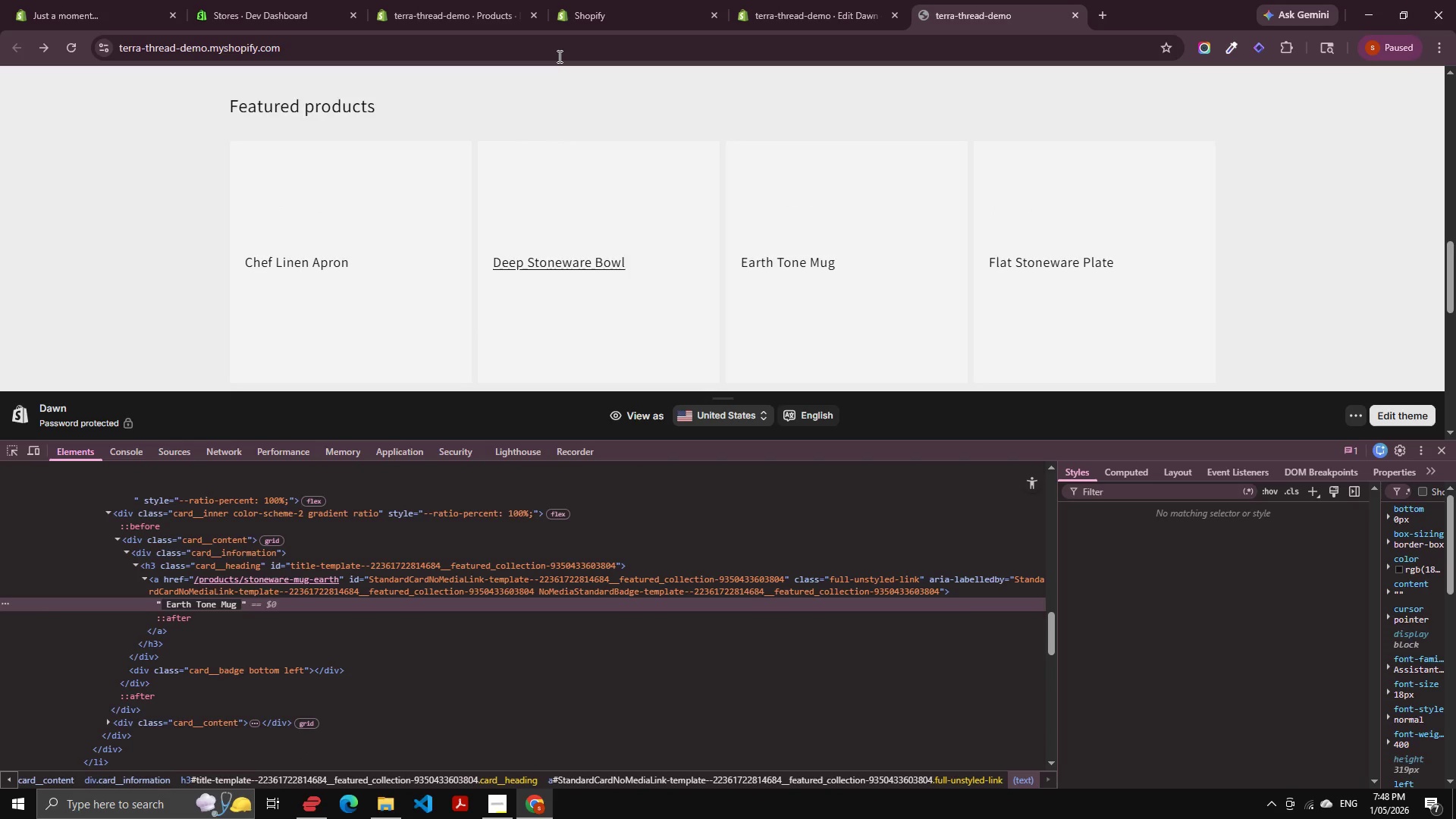 
left_click([560, 54])
 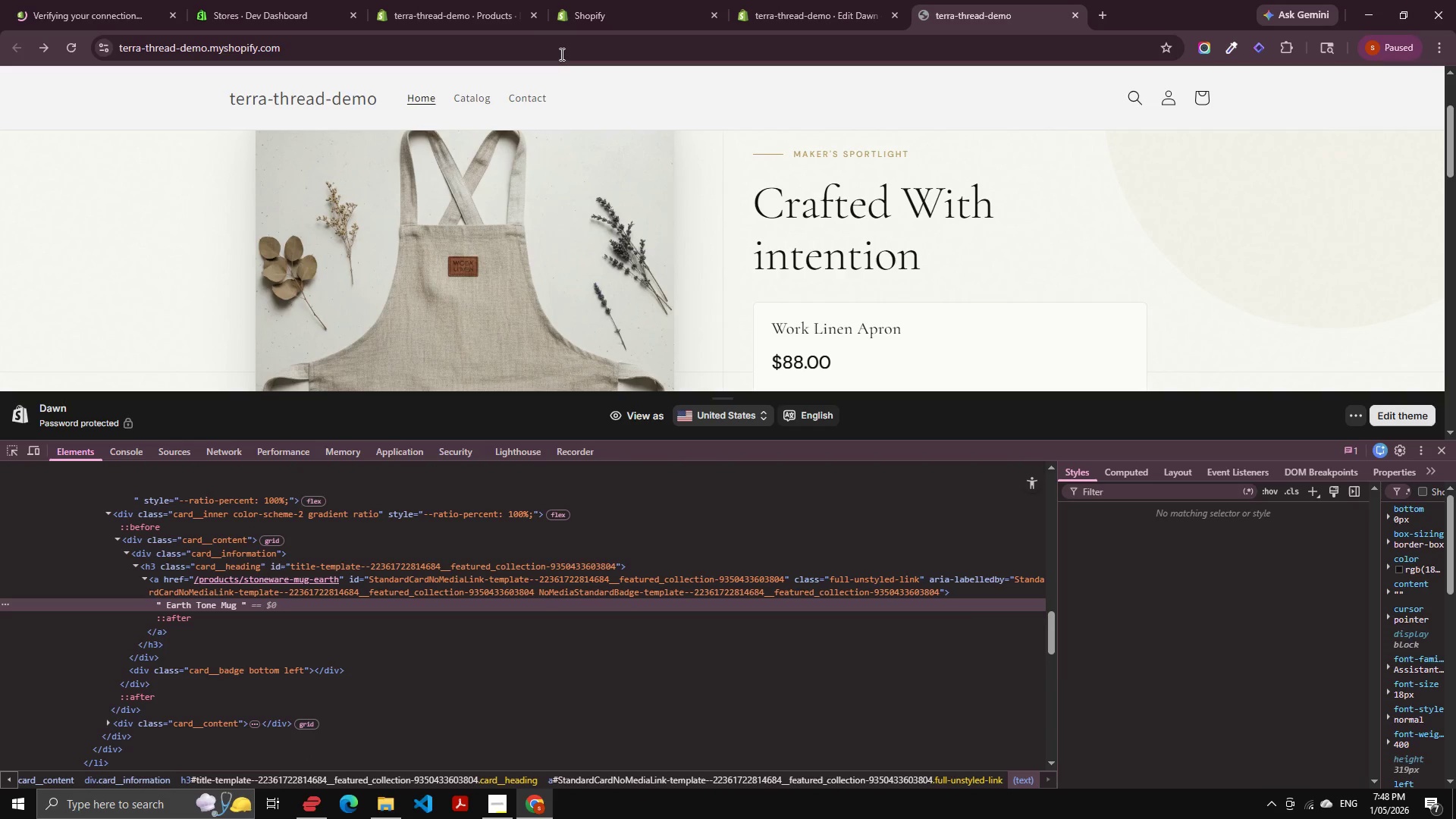 
key(Enter)
 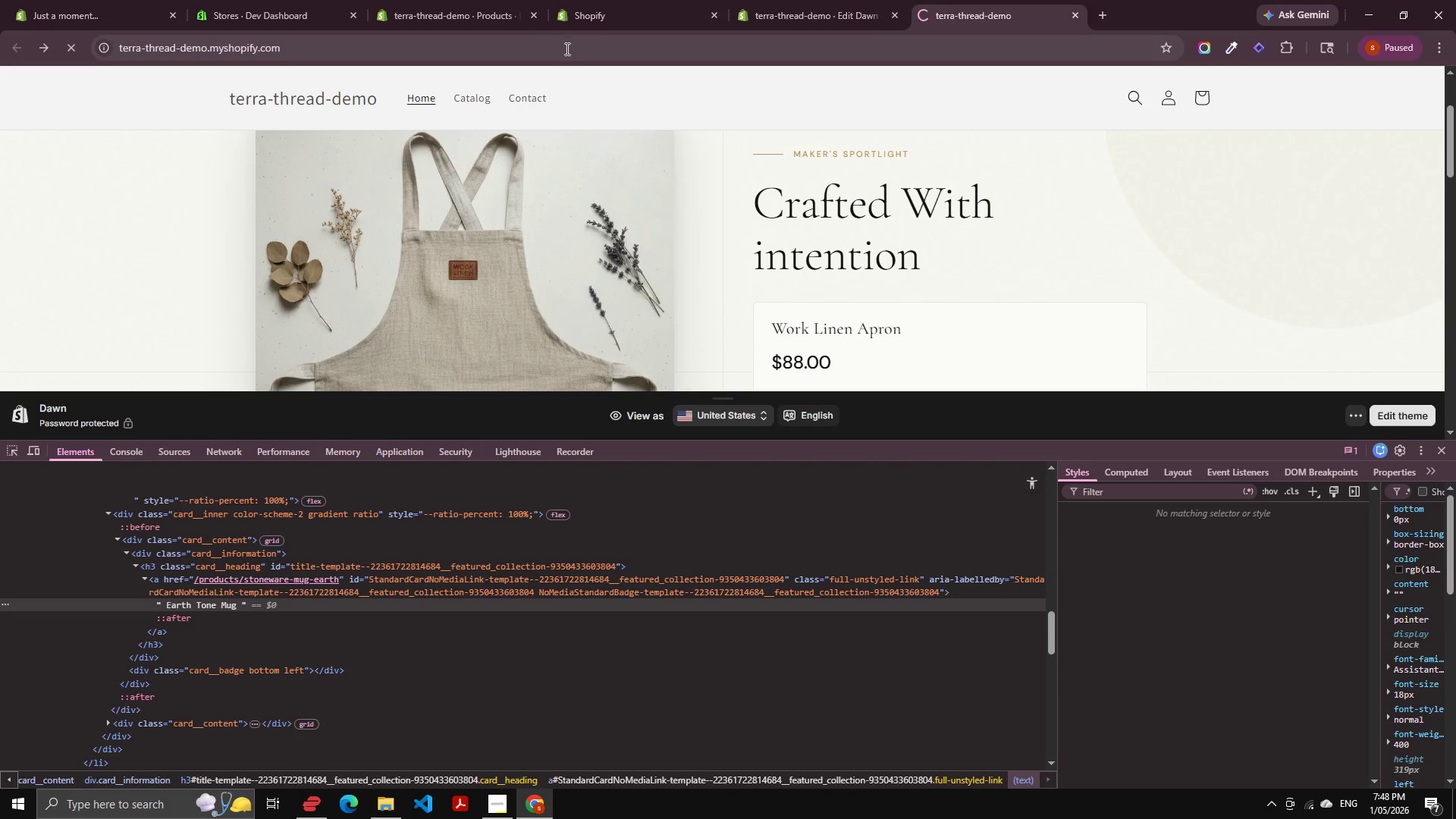 
left_click([554, 54])
 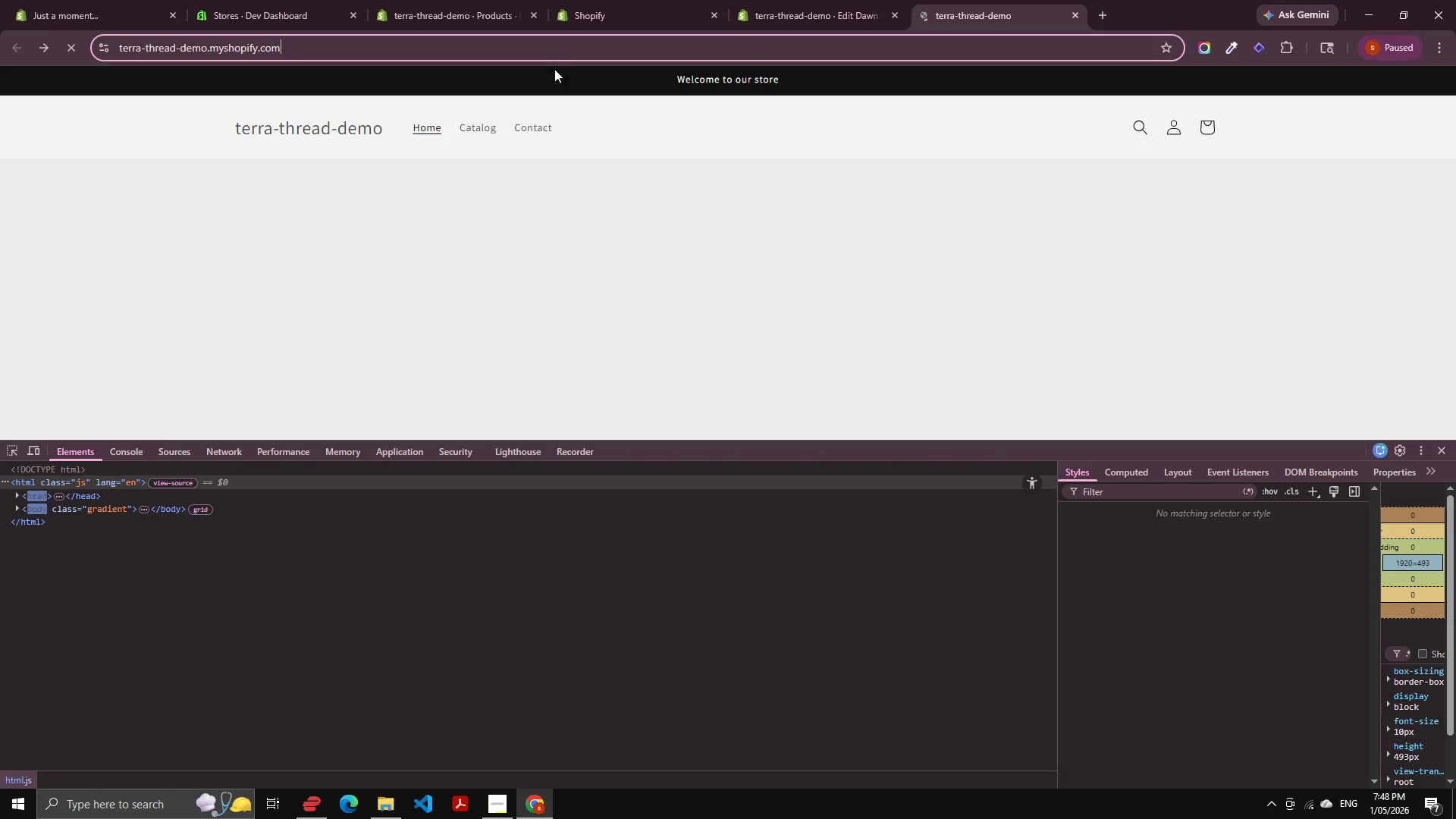 
scroll: coordinate [163, 235], scroll_direction: down, amount: 13.0
 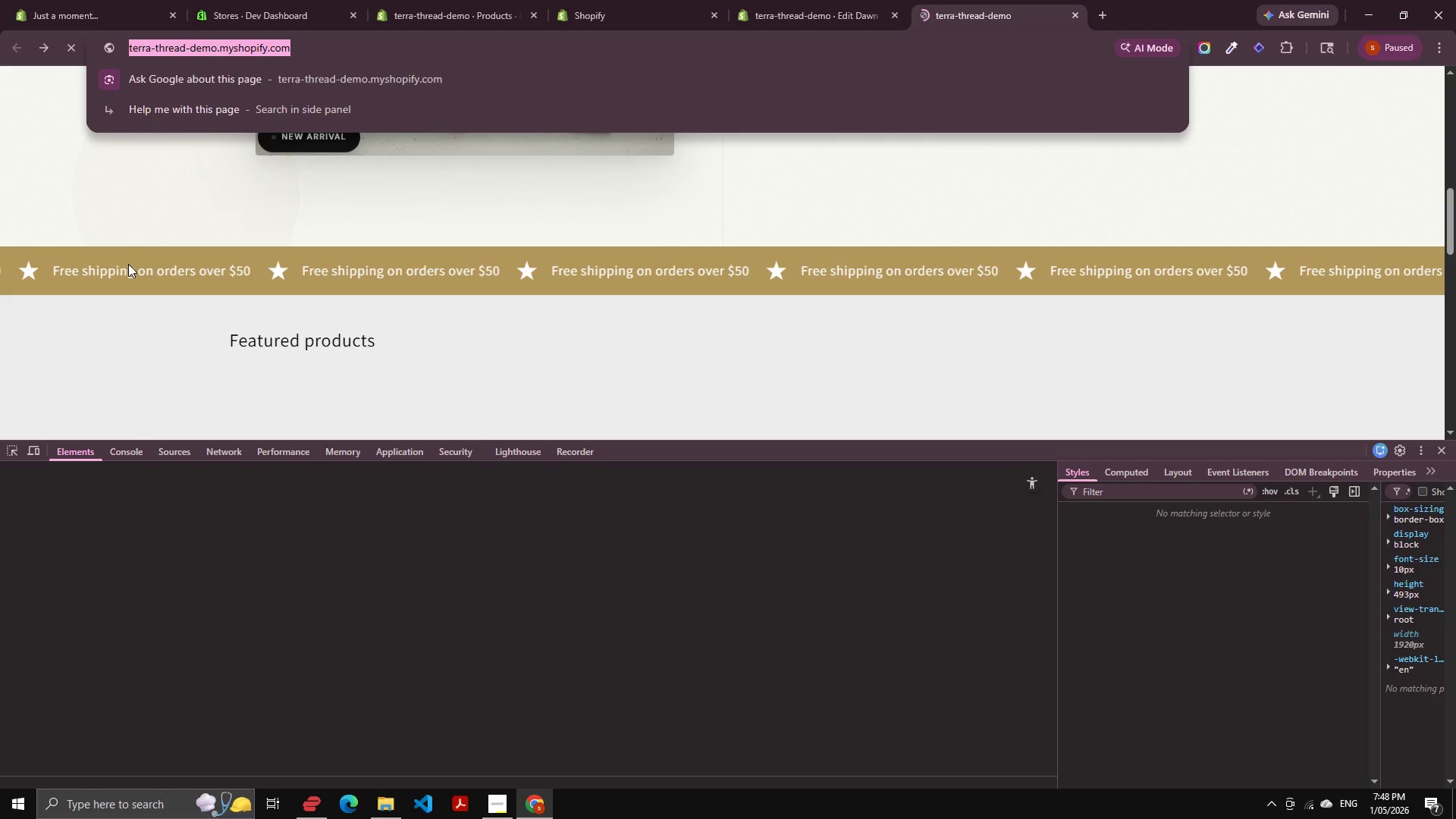 
scroll: coordinate [242, 268], scroll_direction: down, amount: 3.0
 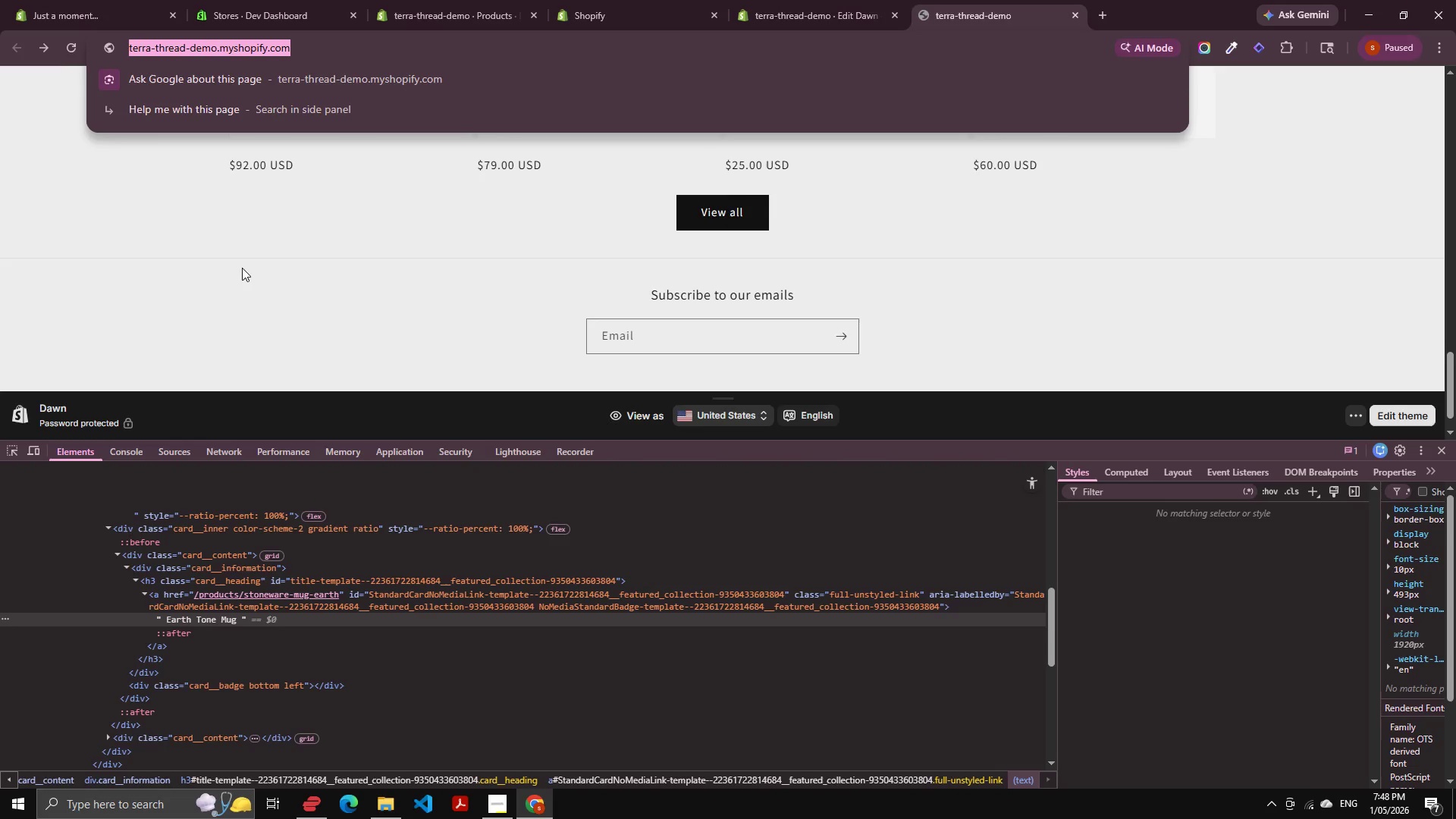 
scroll: coordinate [243, 268], scroll_direction: up, amount: 8.0
 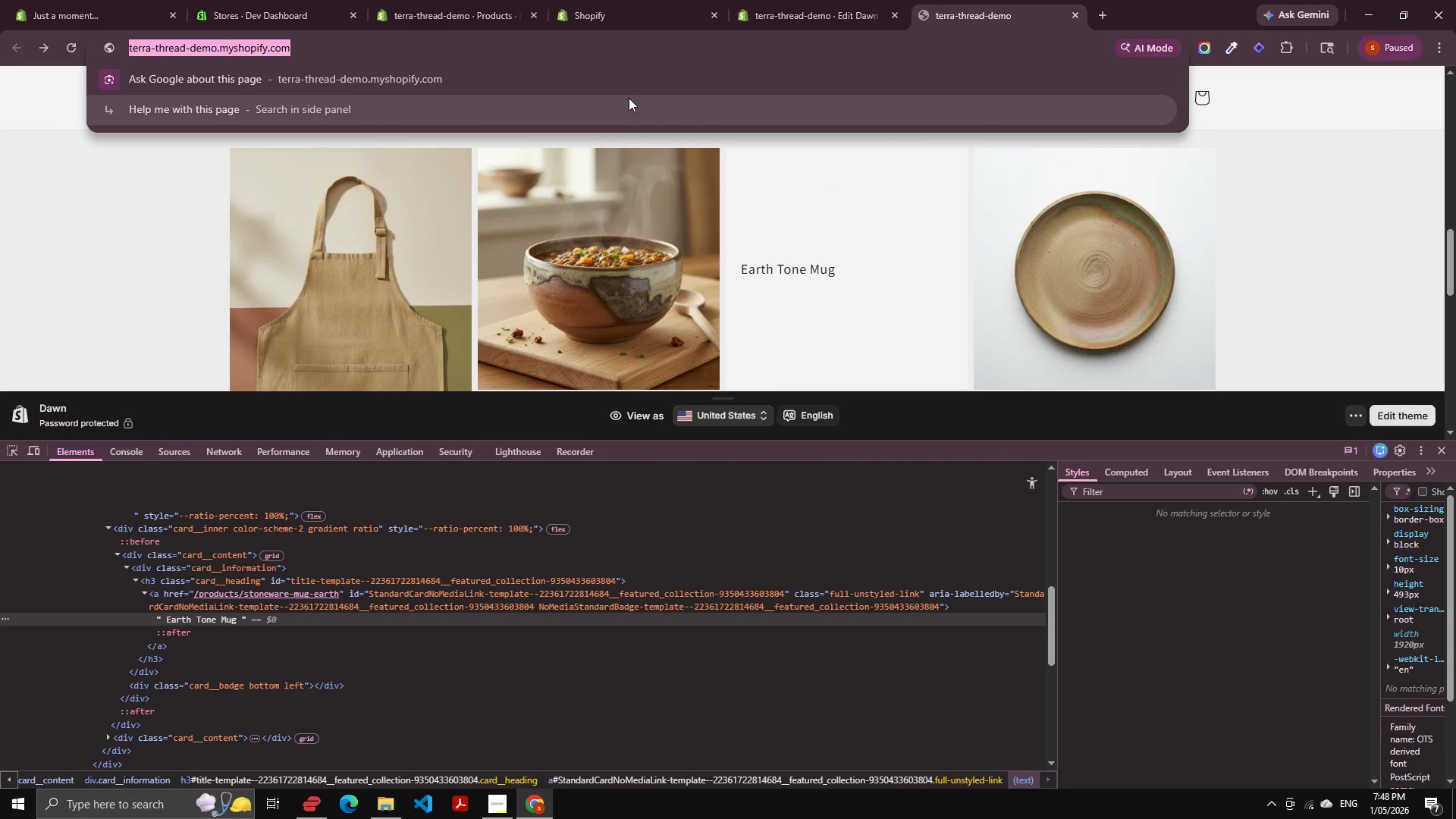 
wait(5.86)
 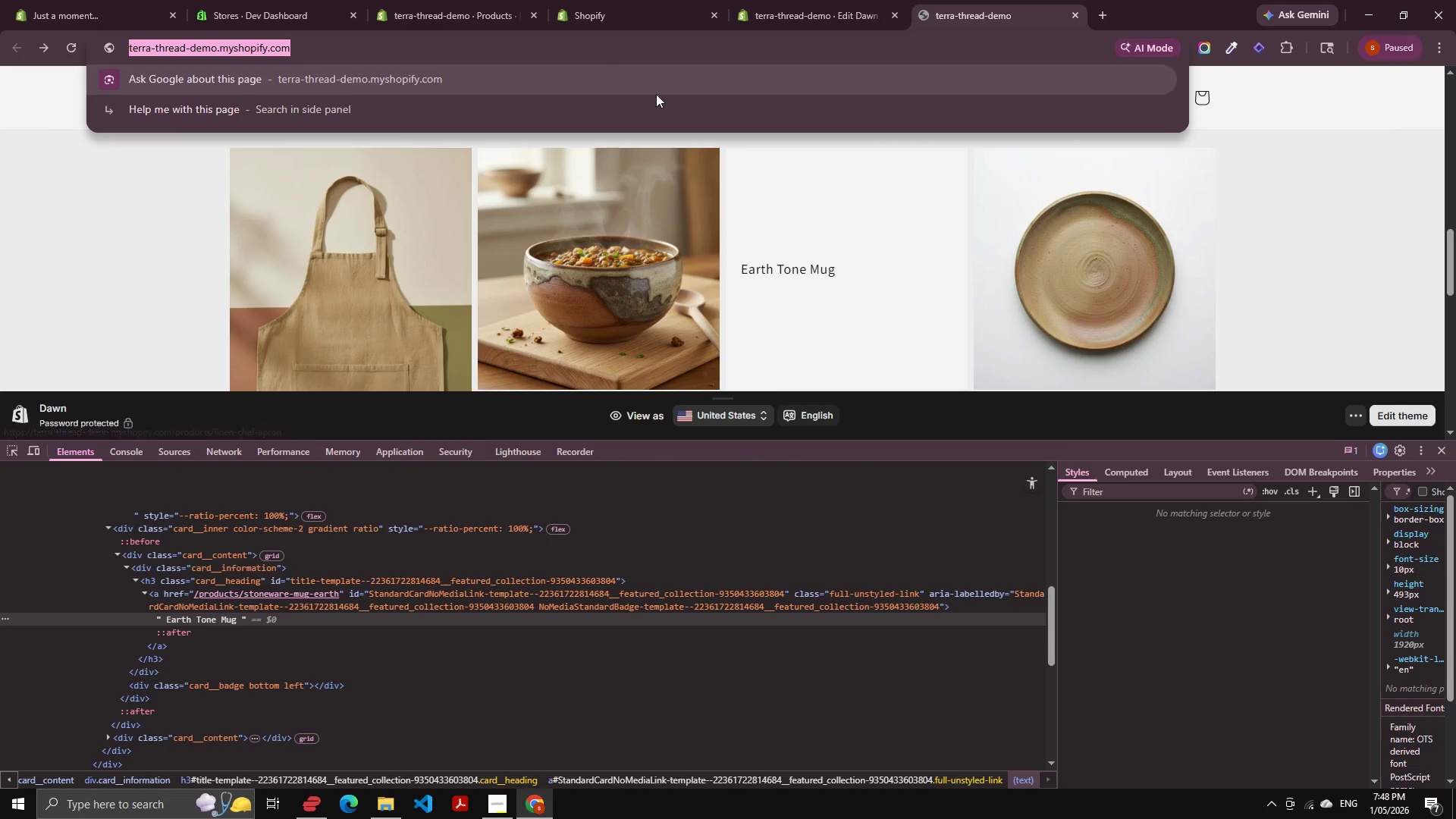 
left_click([475, 27])
 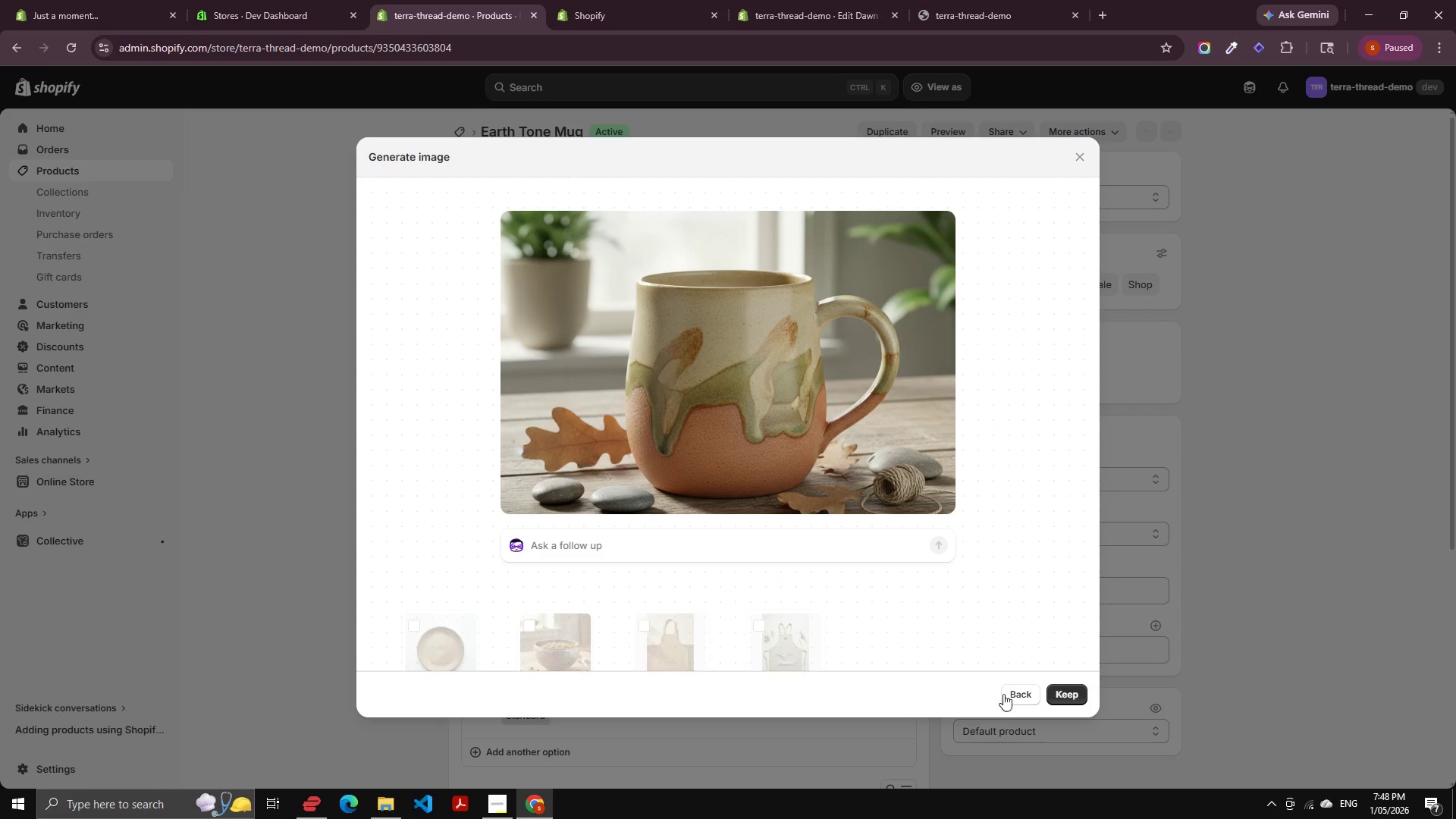 
left_click([1068, 686])
 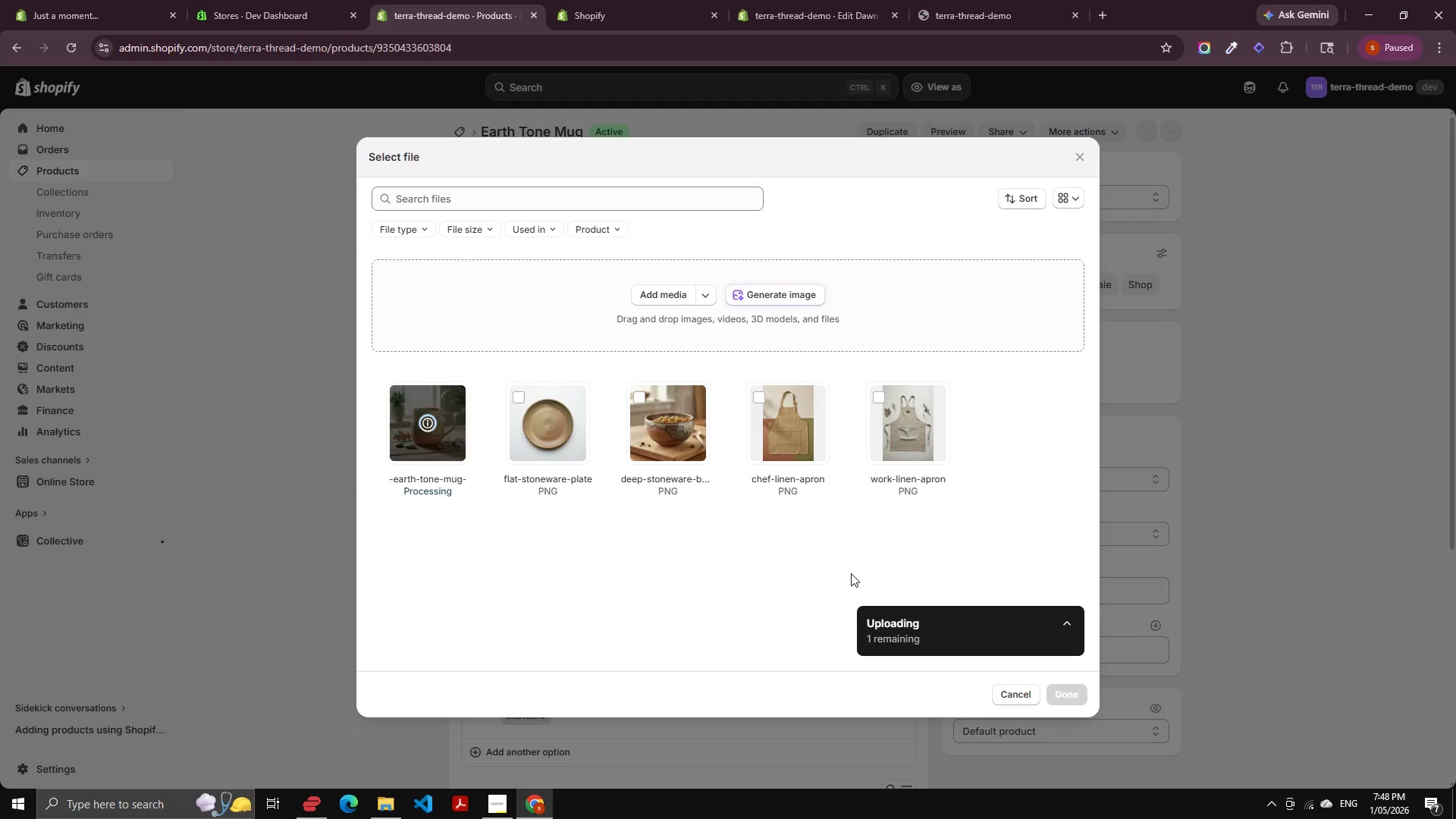 
wait(13.31)
 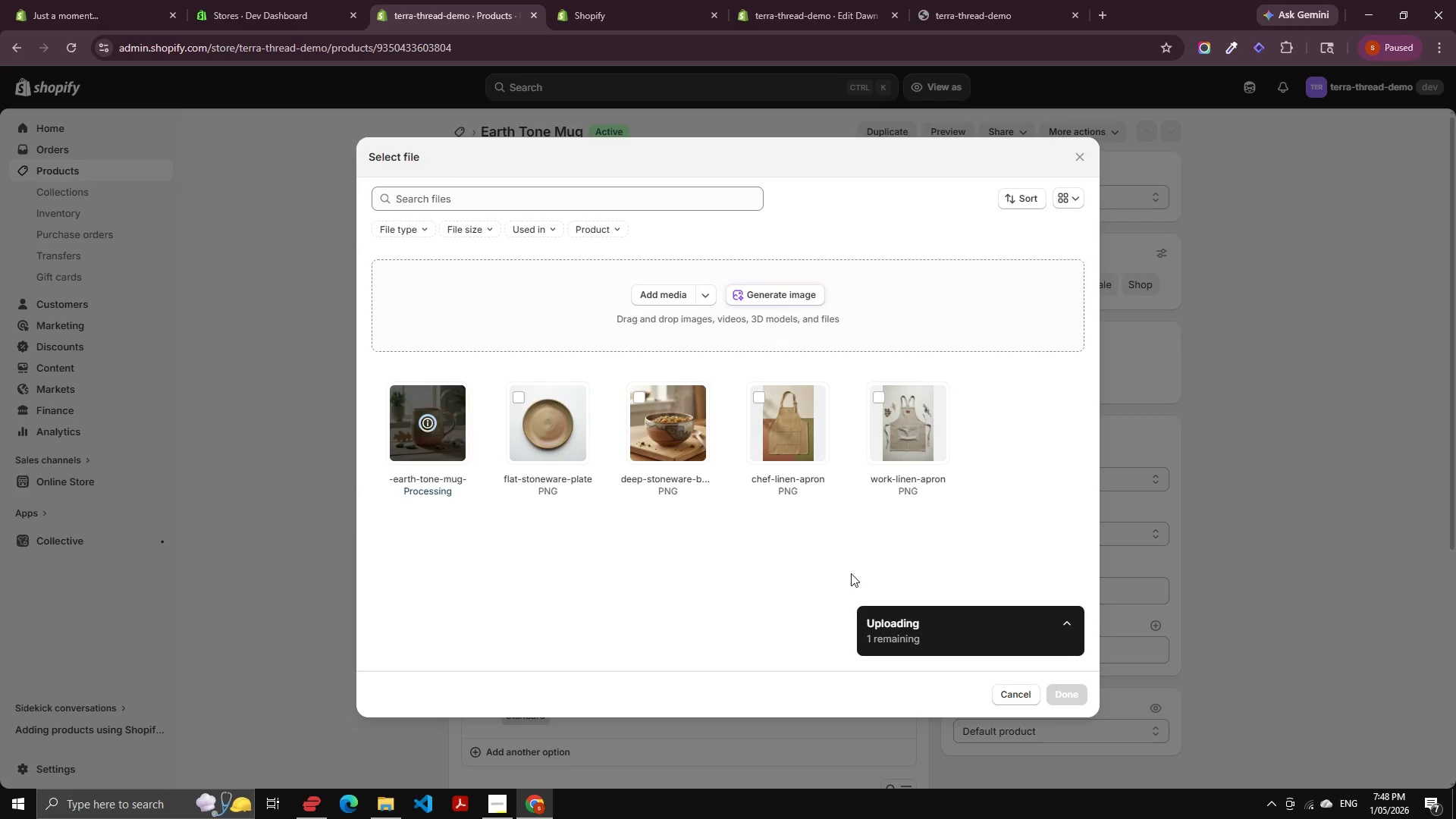 
left_click([1056, 696])
 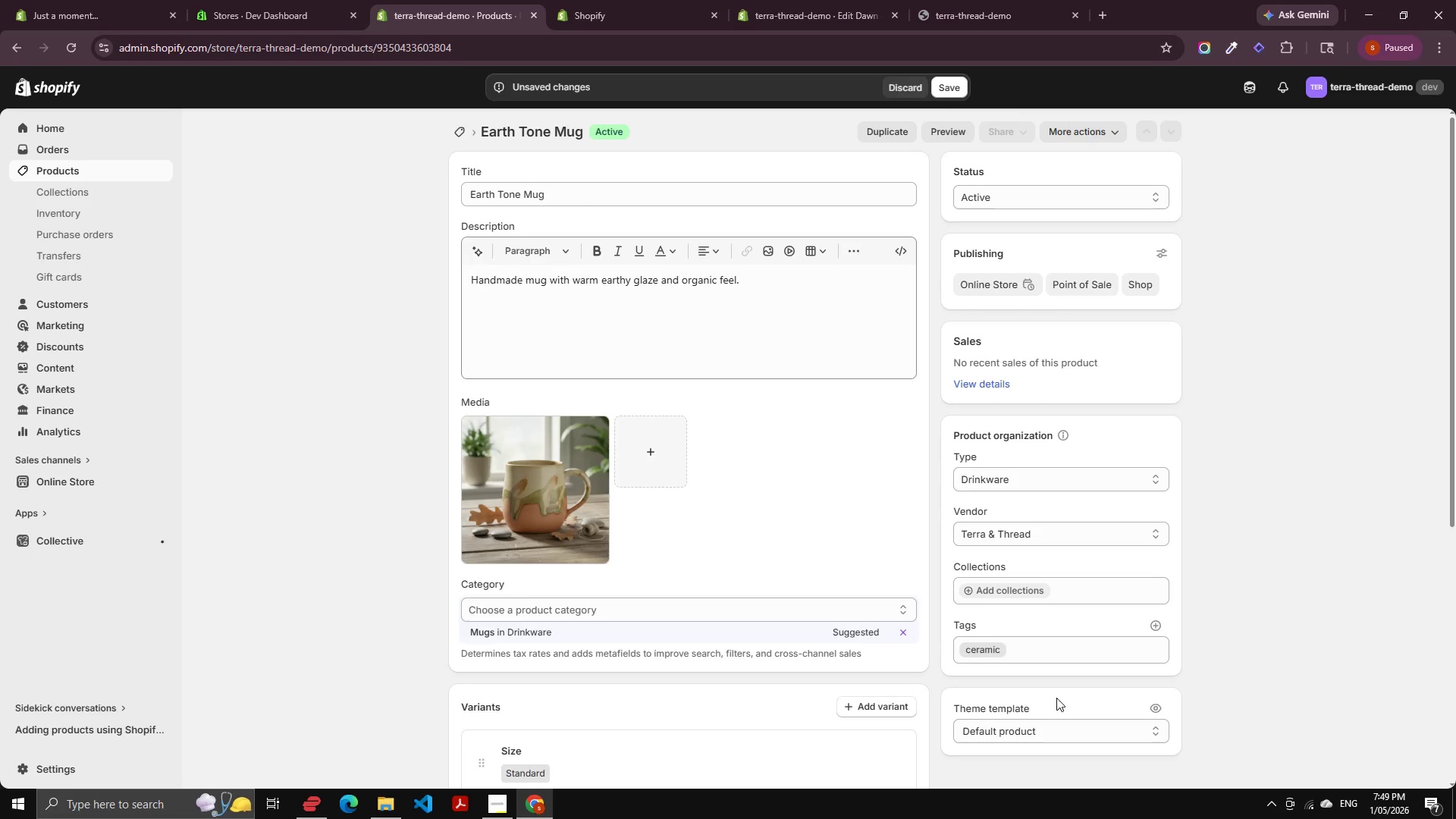 
wait(11.45)
 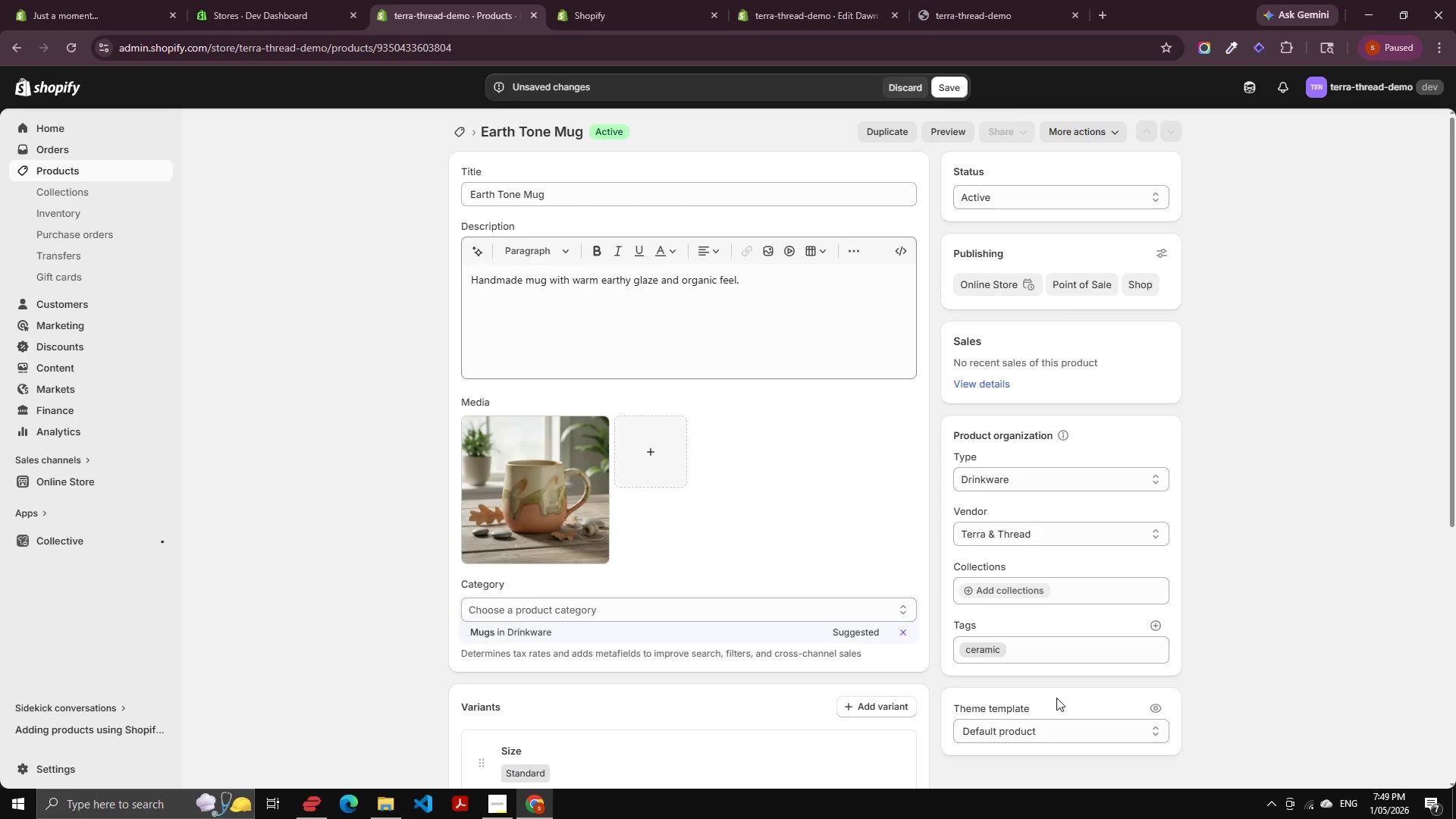 
left_click([950, 96])
 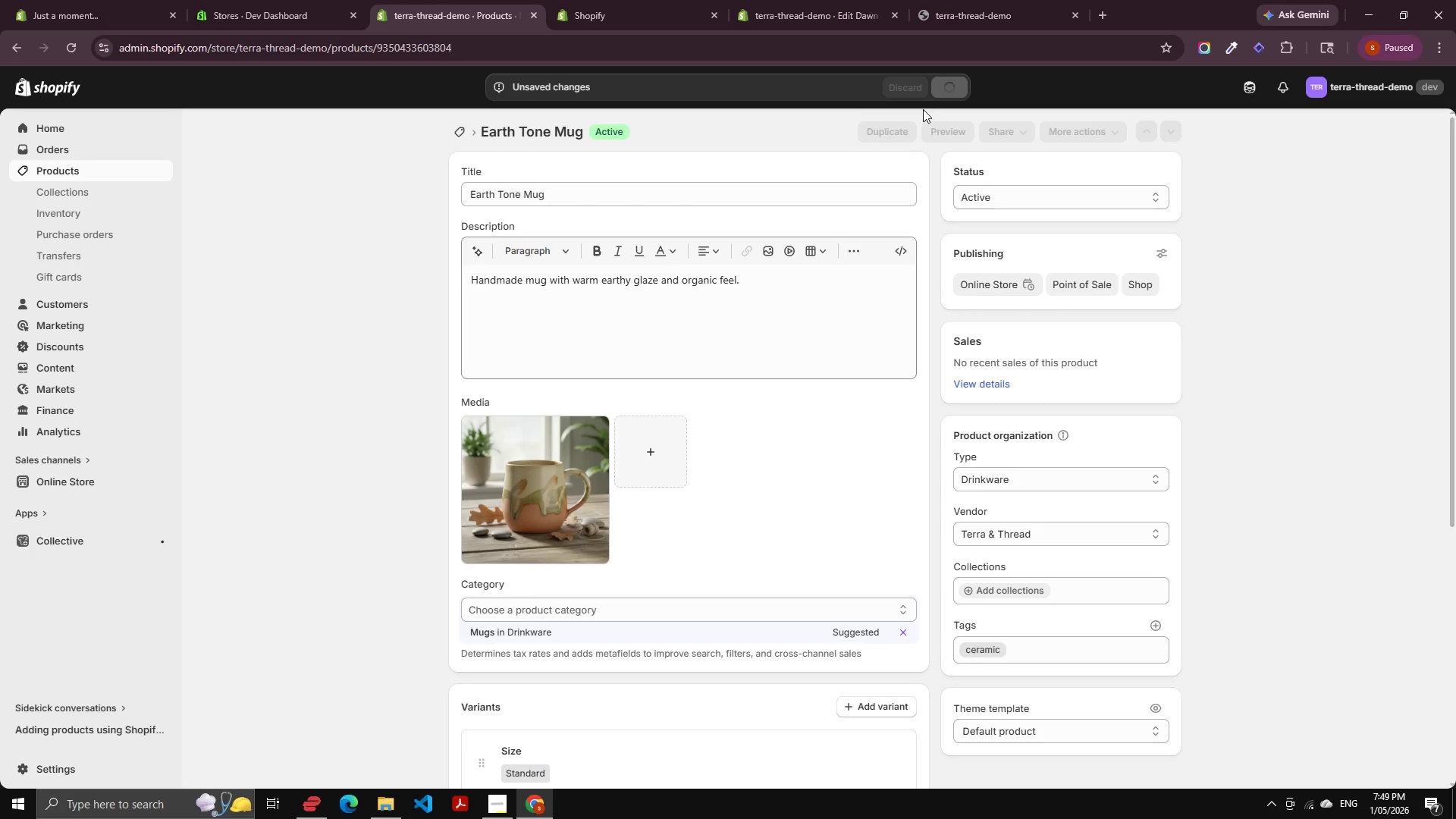 
mouse_move([901, 129])